 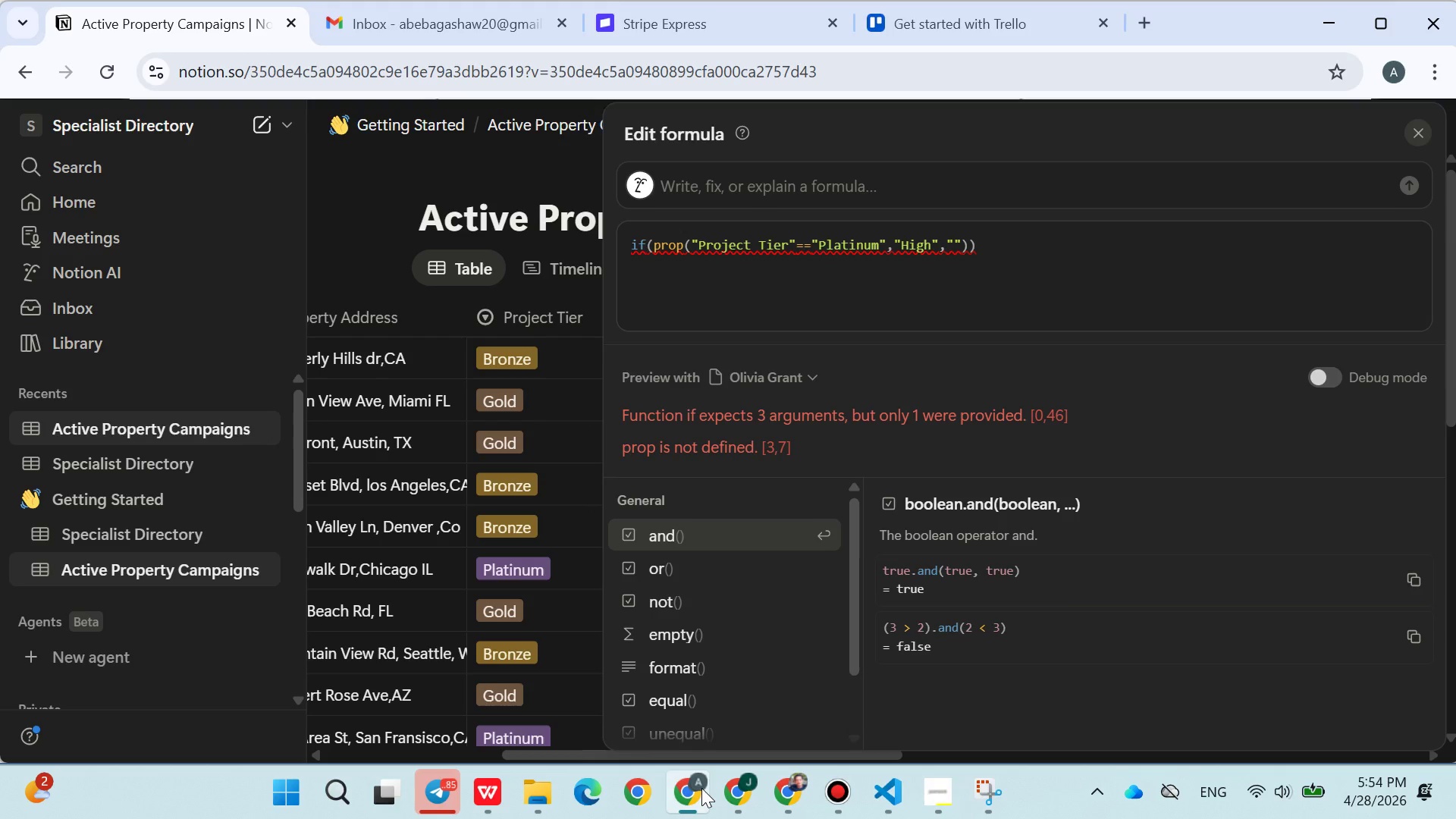 
left_click([472, 162])
 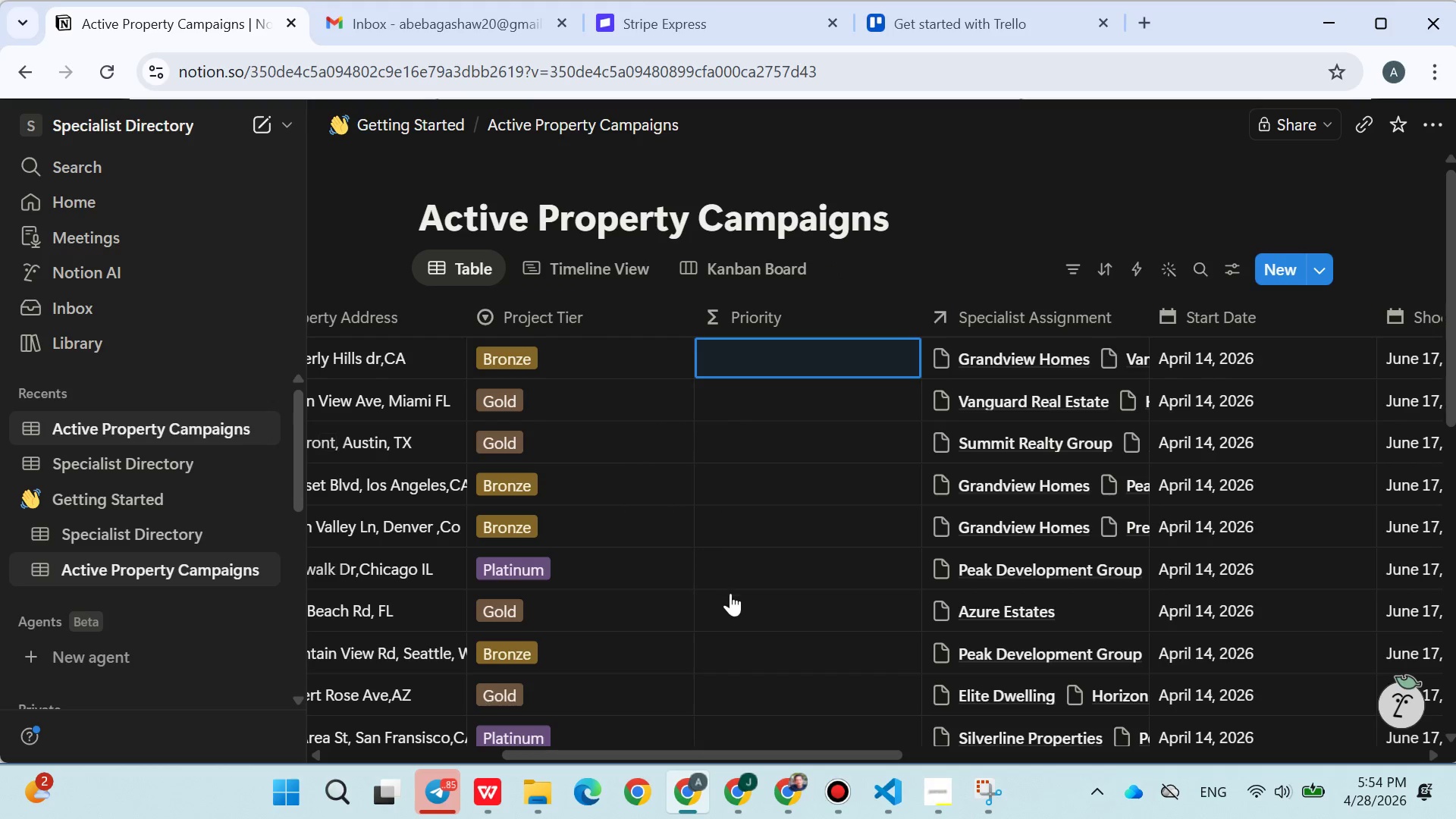 
left_click([798, 799])
 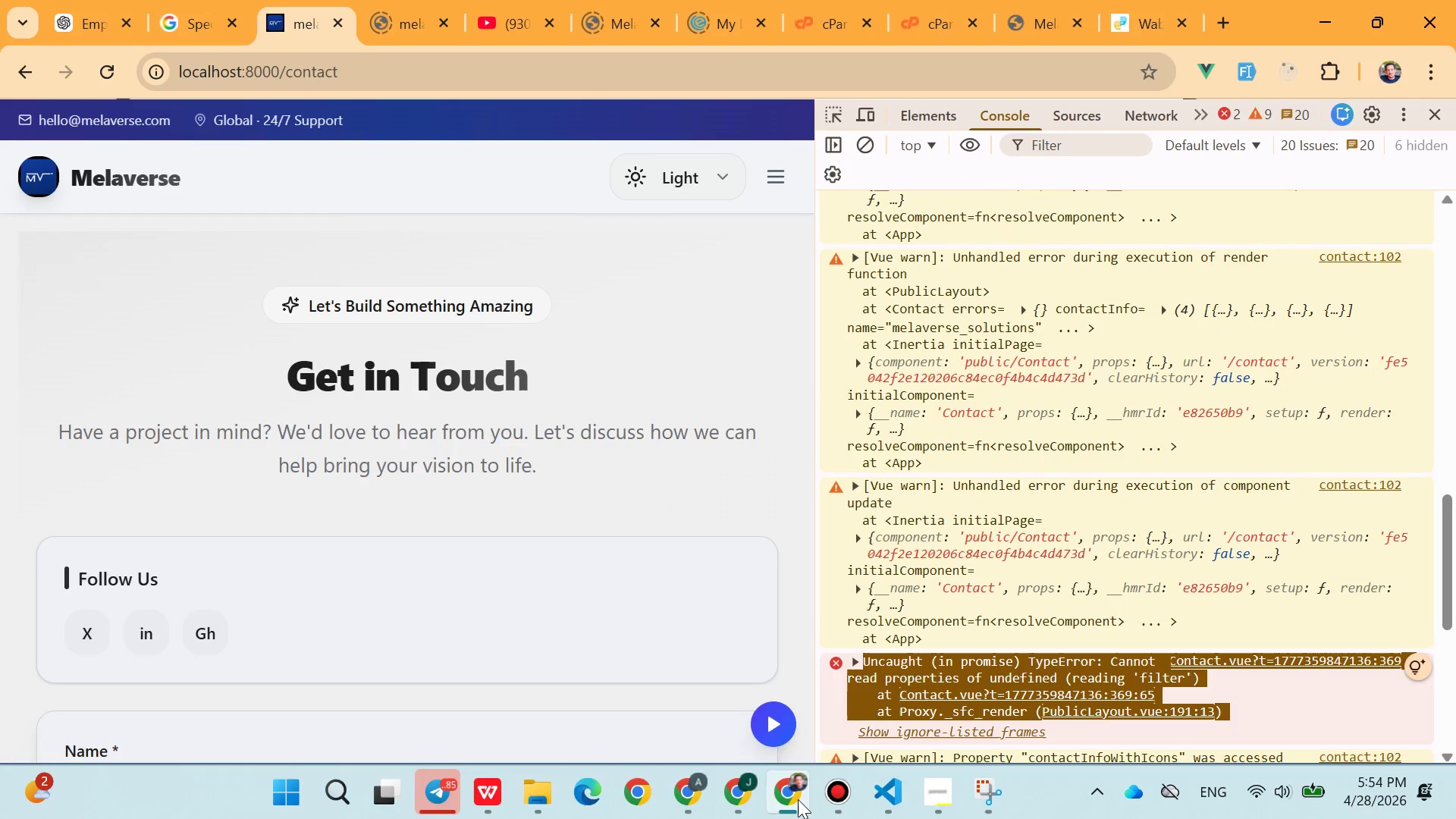 
left_click([798, 799])
 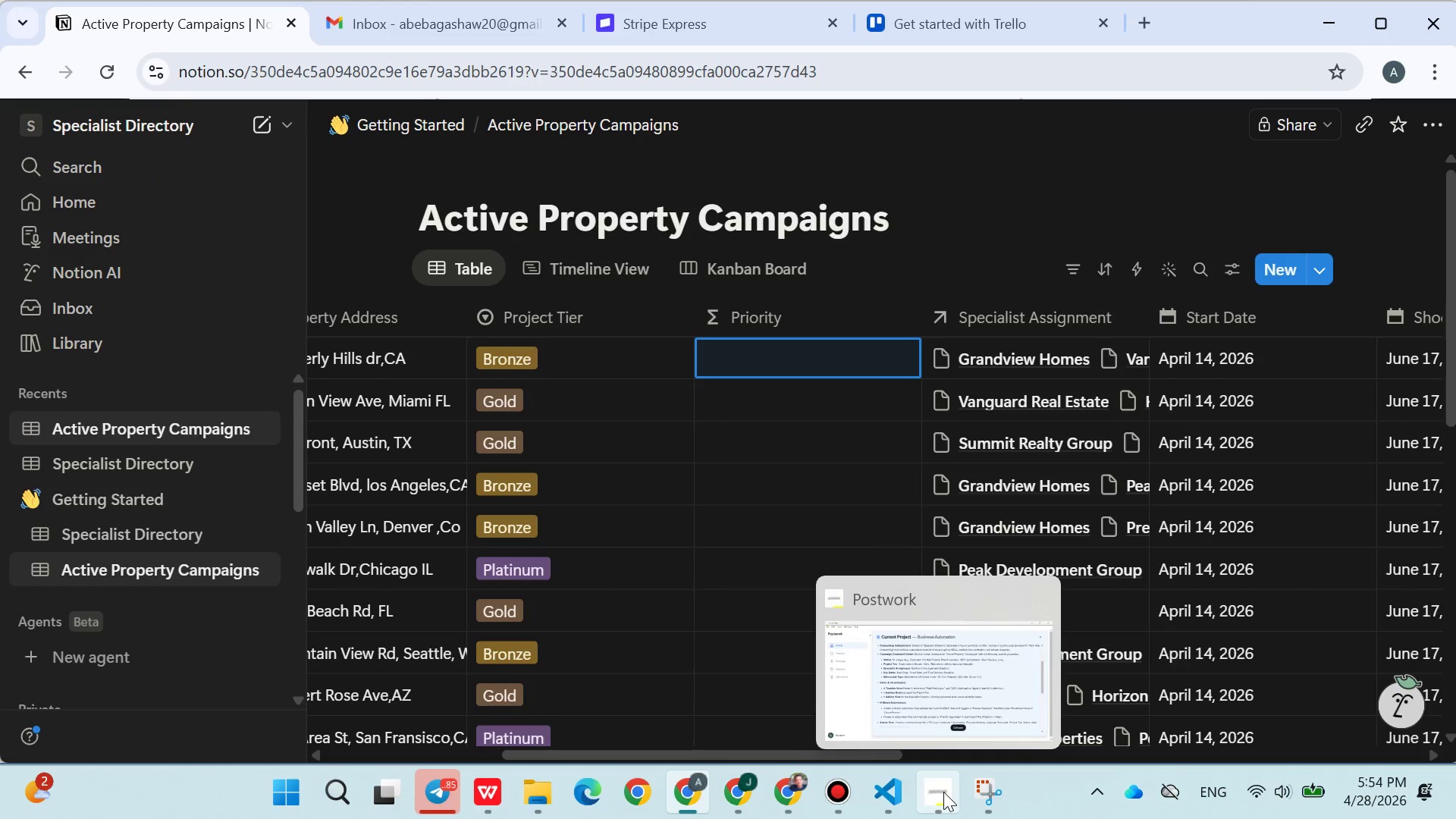 
left_click([943, 792])